 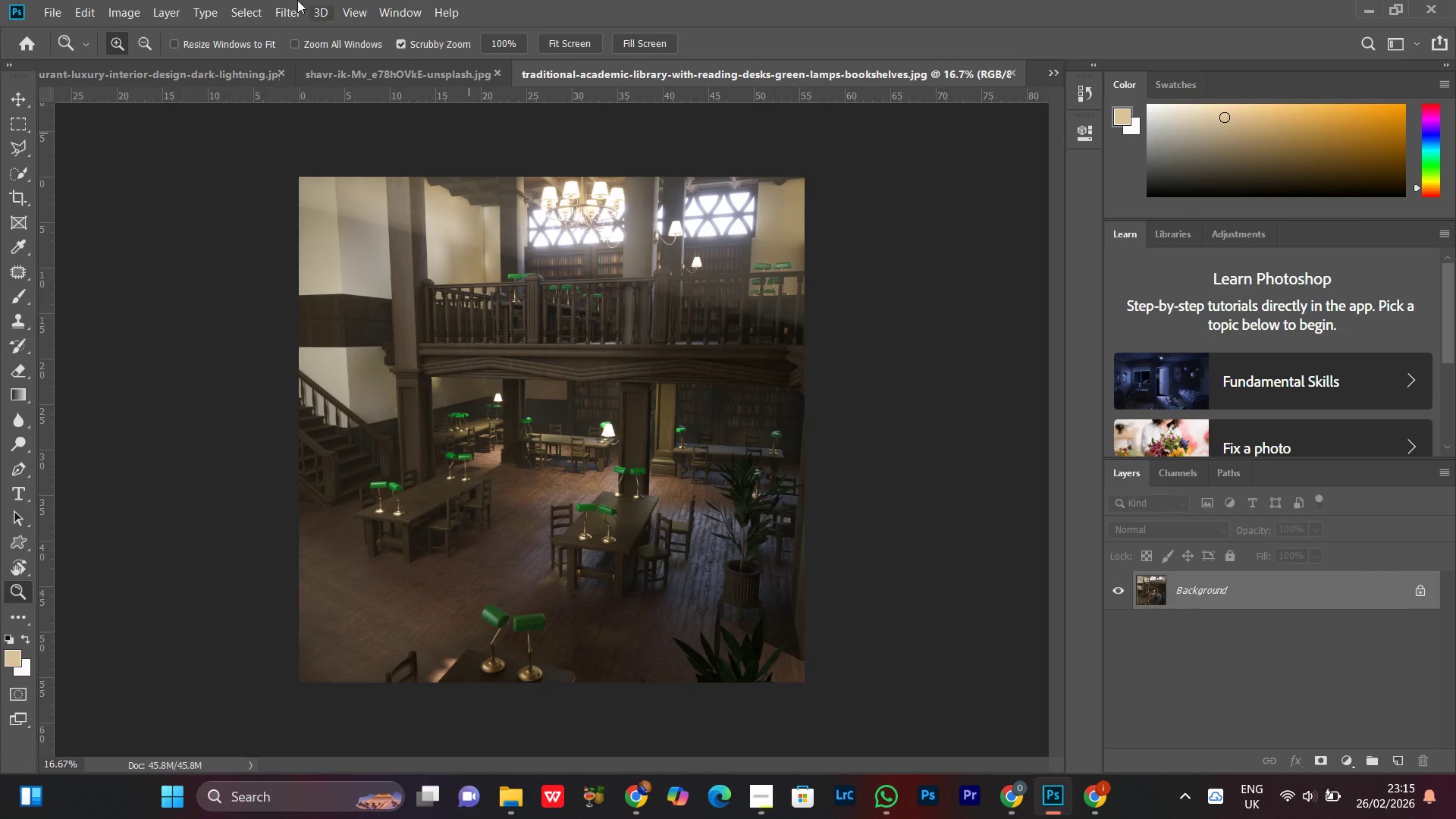 
left_click([275, 17])
 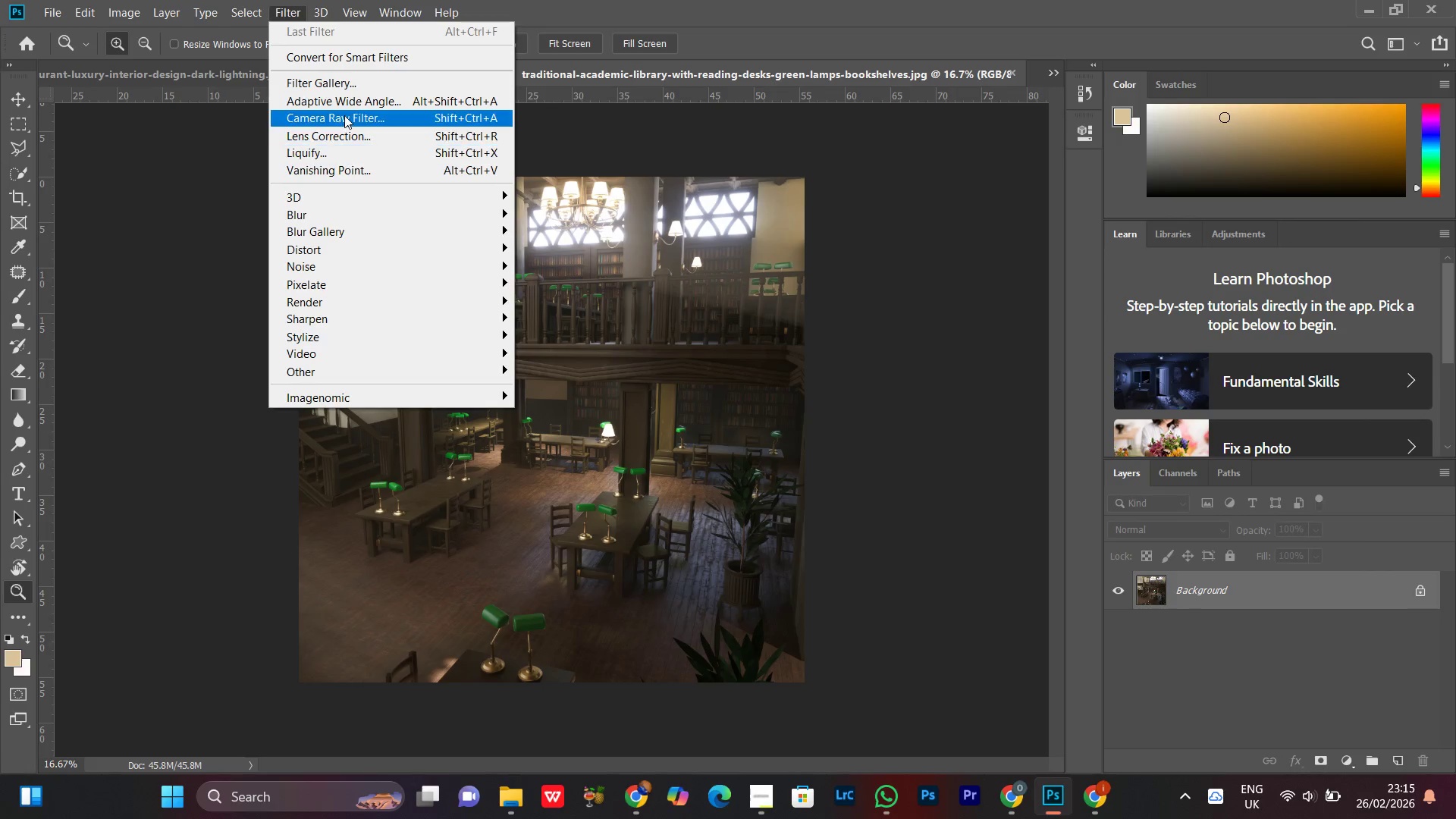 
left_click([344, 112])
 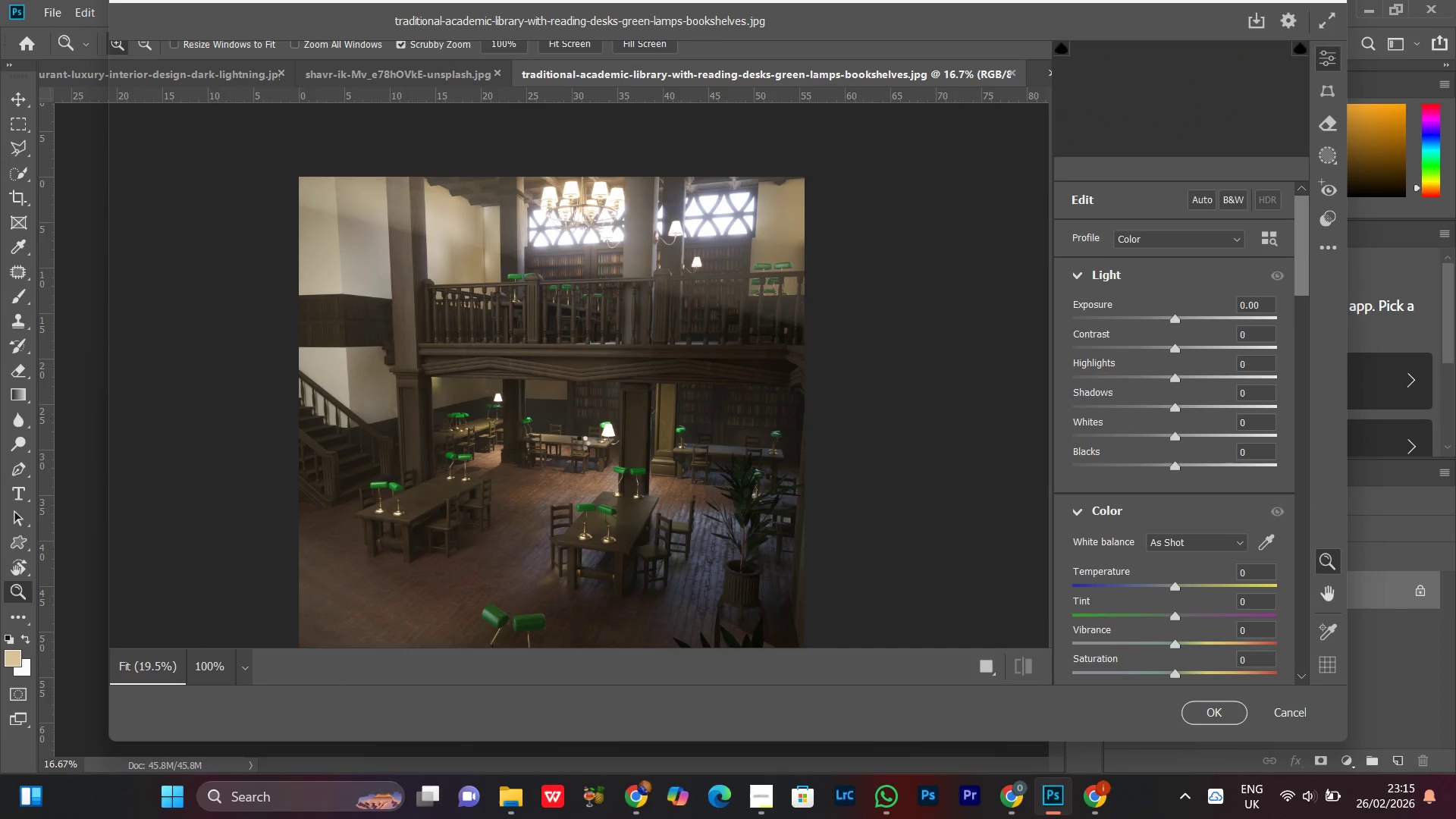 
left_click_drag(start_coordinate=[642, 340], to_coordinate=[648, 378])
 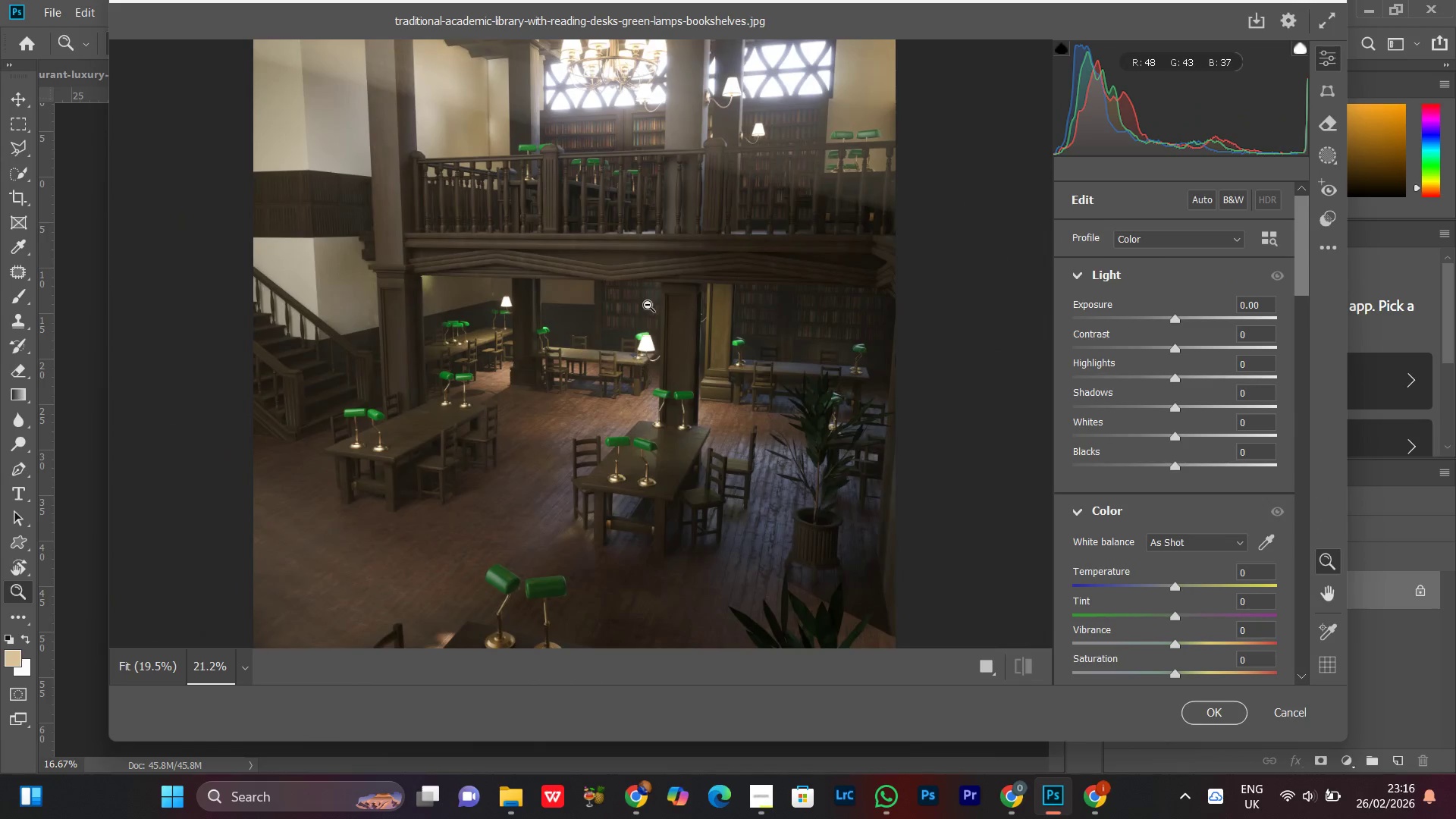 
left_click_drag(start_coordinate=[648, 305], to_coordinate=[628, 343])
 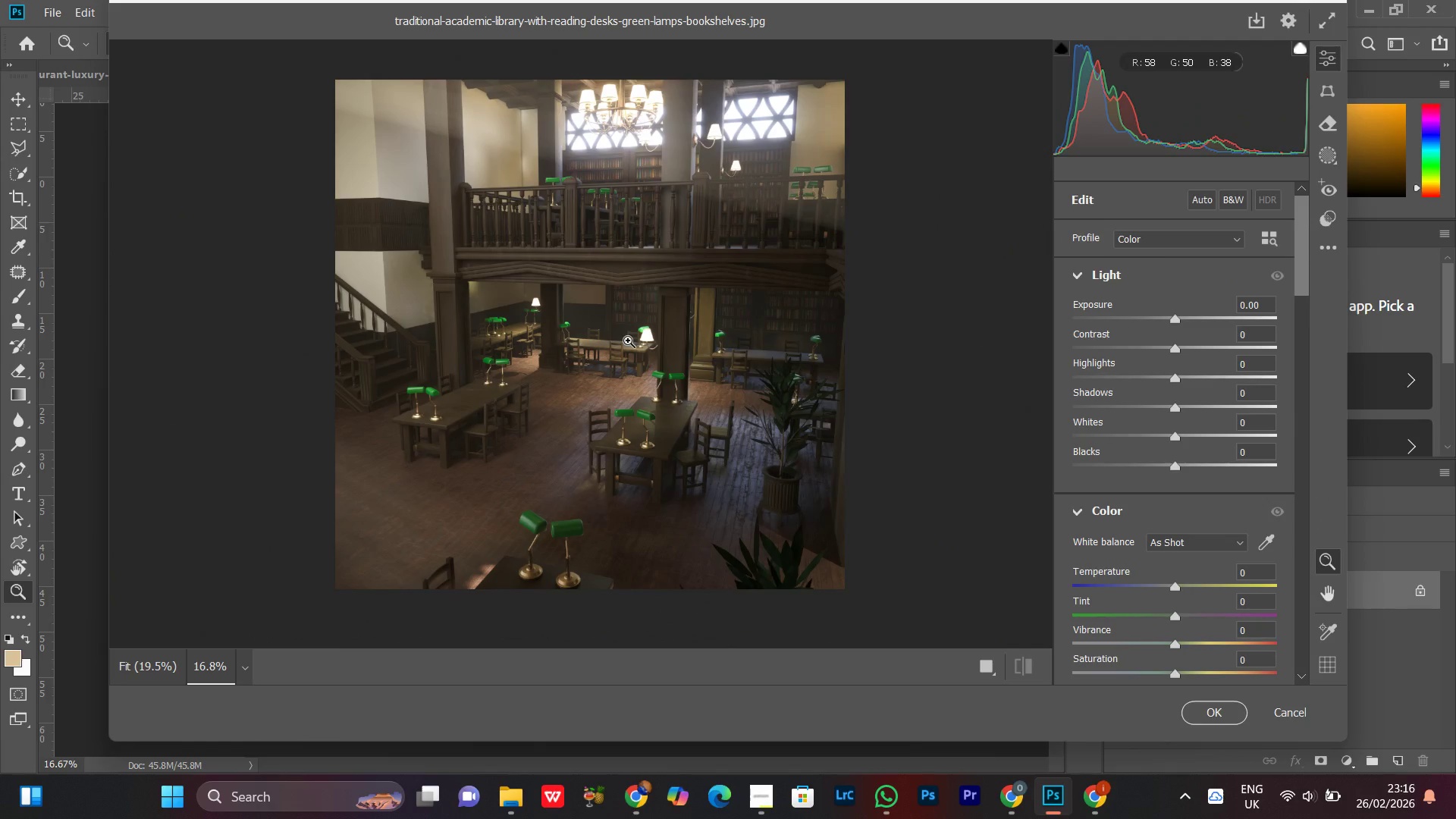 
left_click([628, 340])
 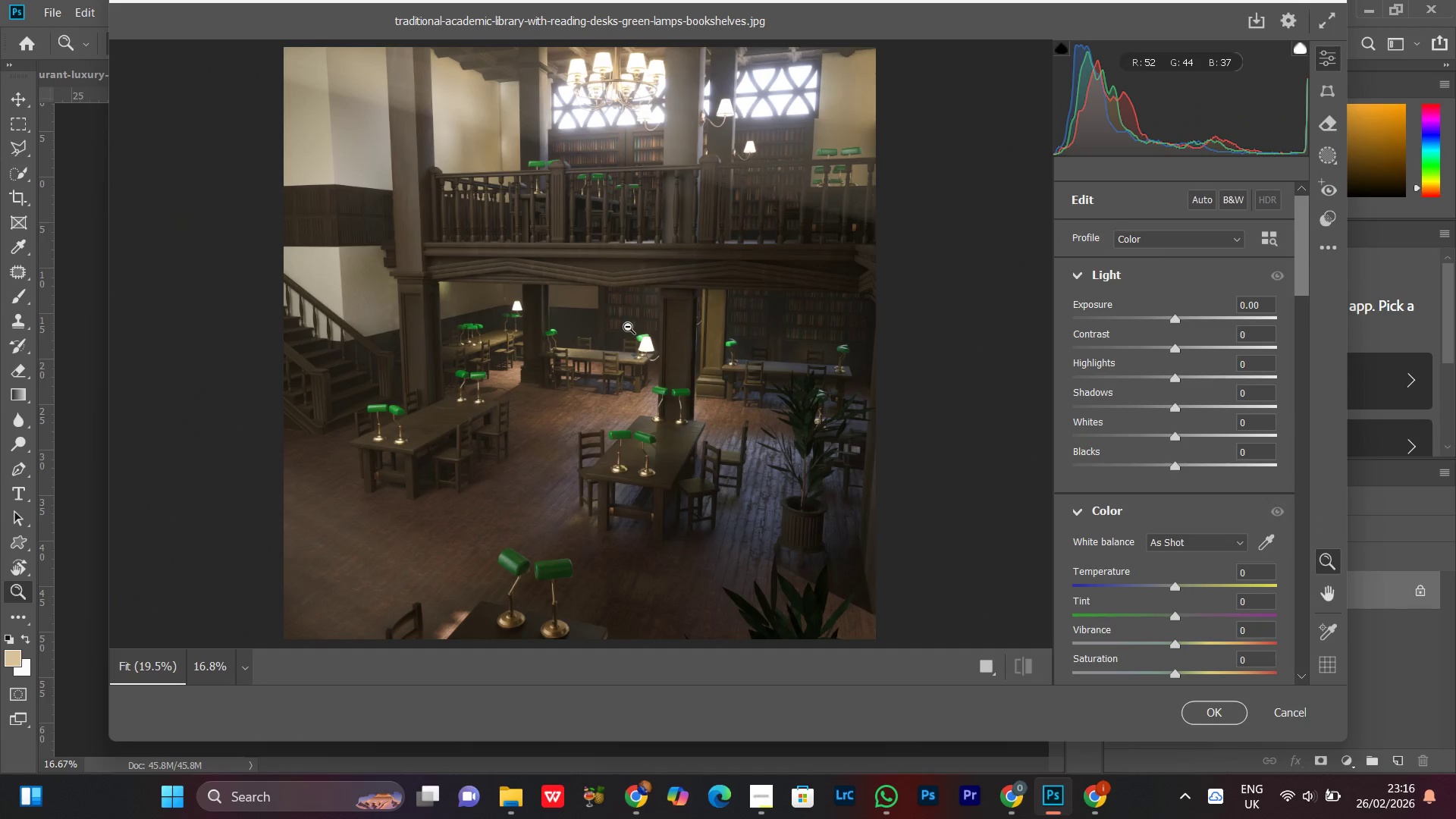 
left_click_drag(start_coordinate=[661, 309], to_coordinate=[651, 346])
 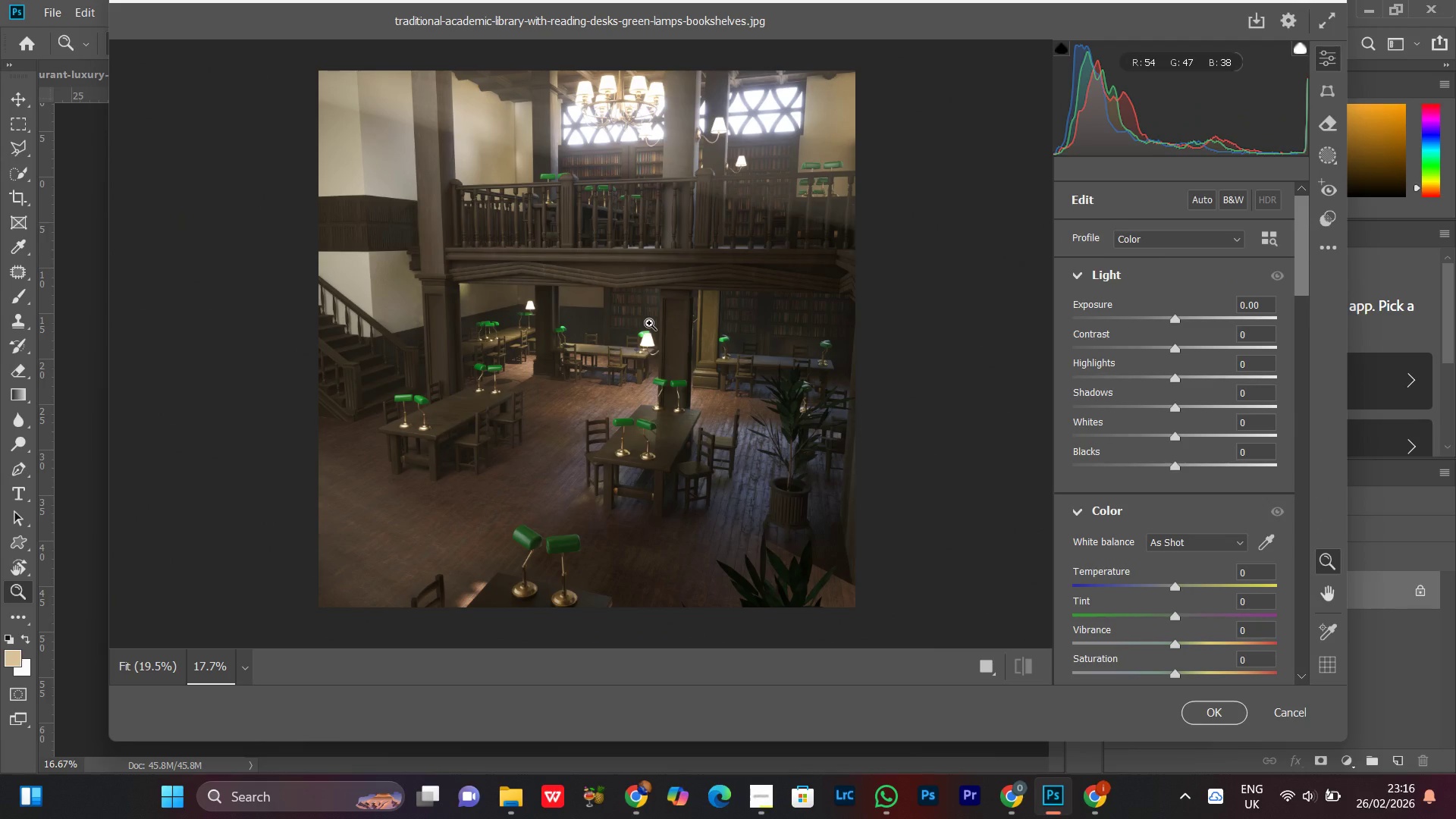 
left_click_drag(start_coordinate=[607, 323], to_coordinate=[593, 376])
 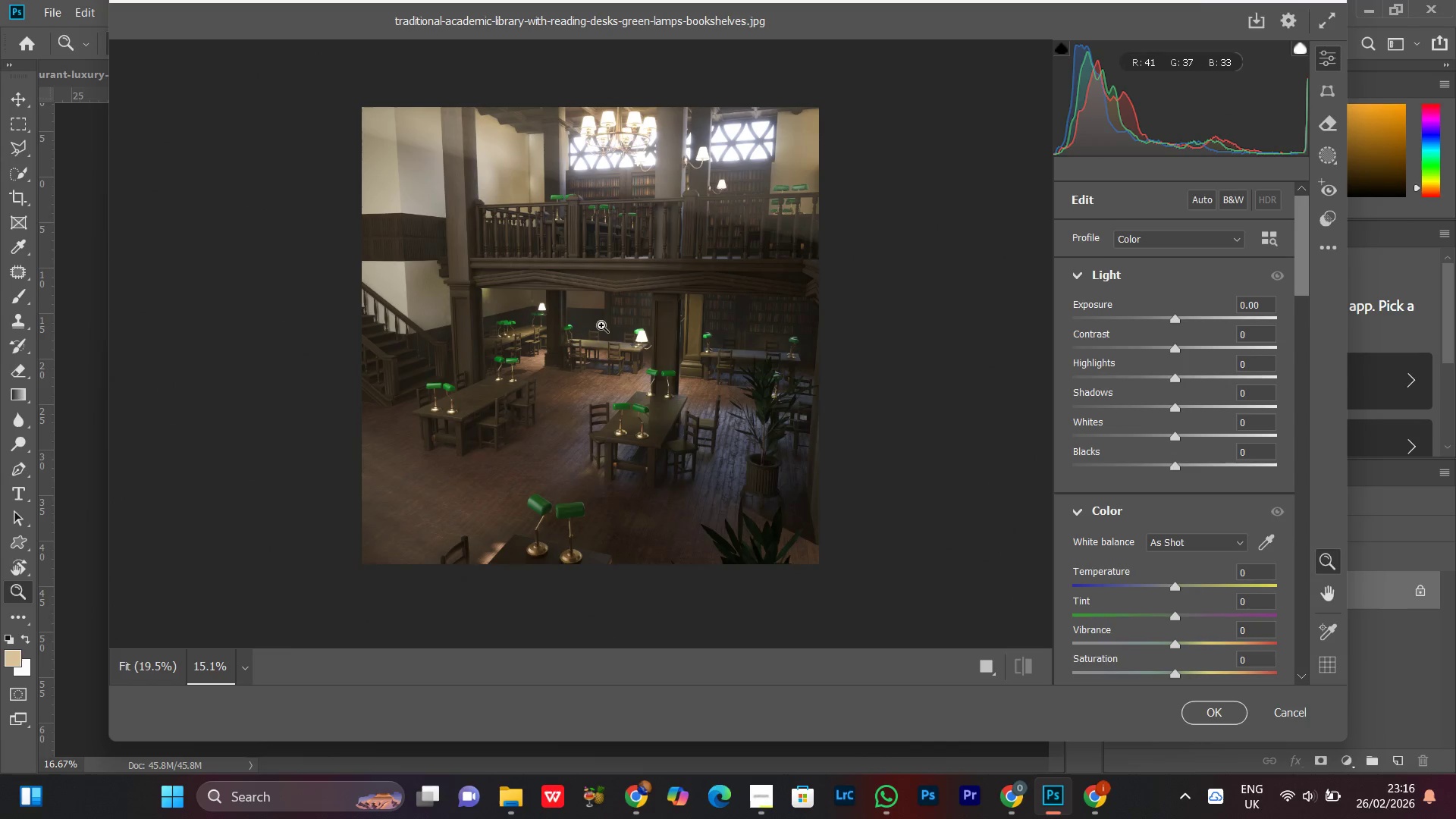 
left_click([603, 322])
 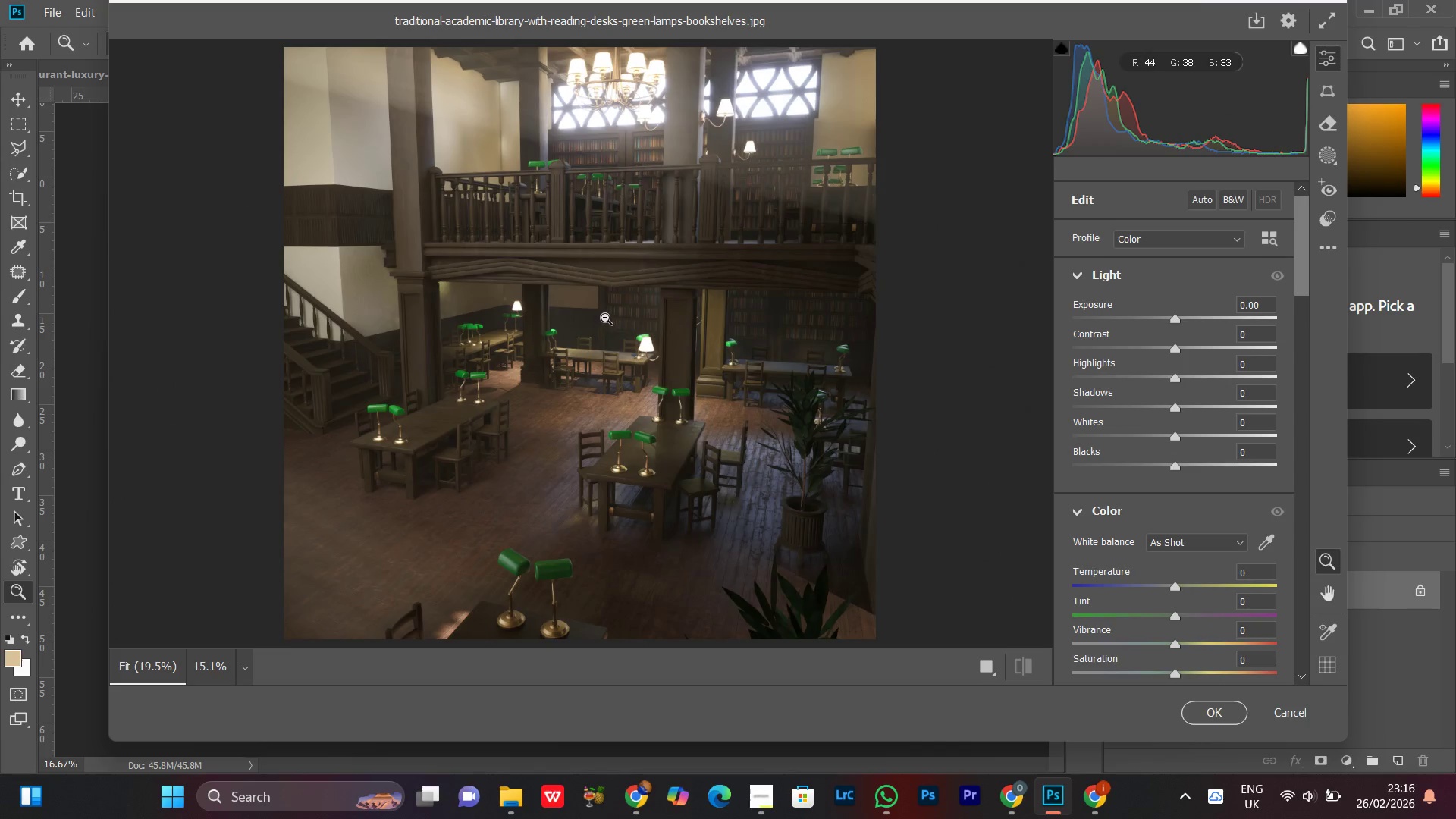 
left_click_drag(start_coordinate=[611, 300], to_coordinate=[596, 337])
 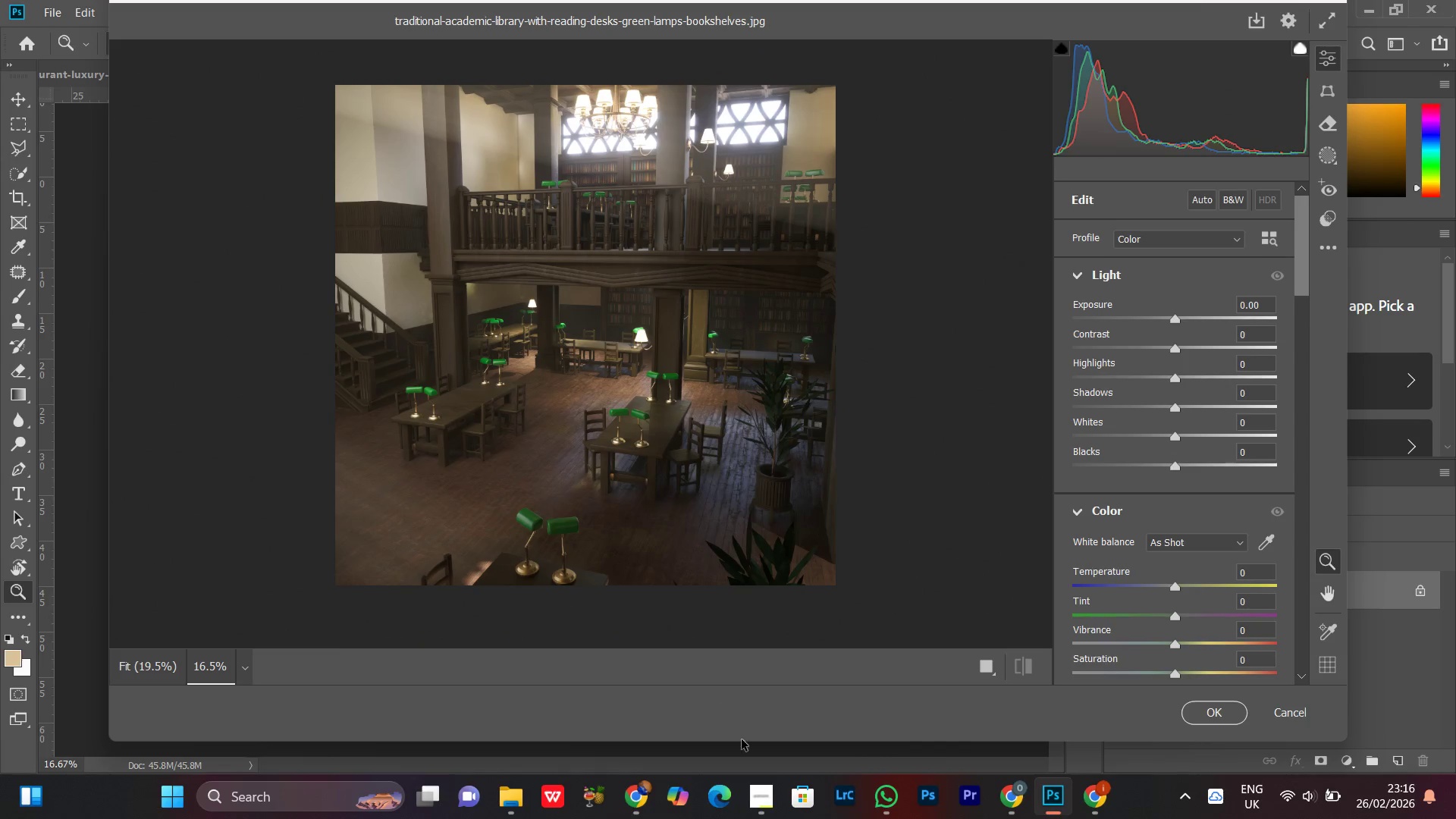 
left_click([762, 800])